 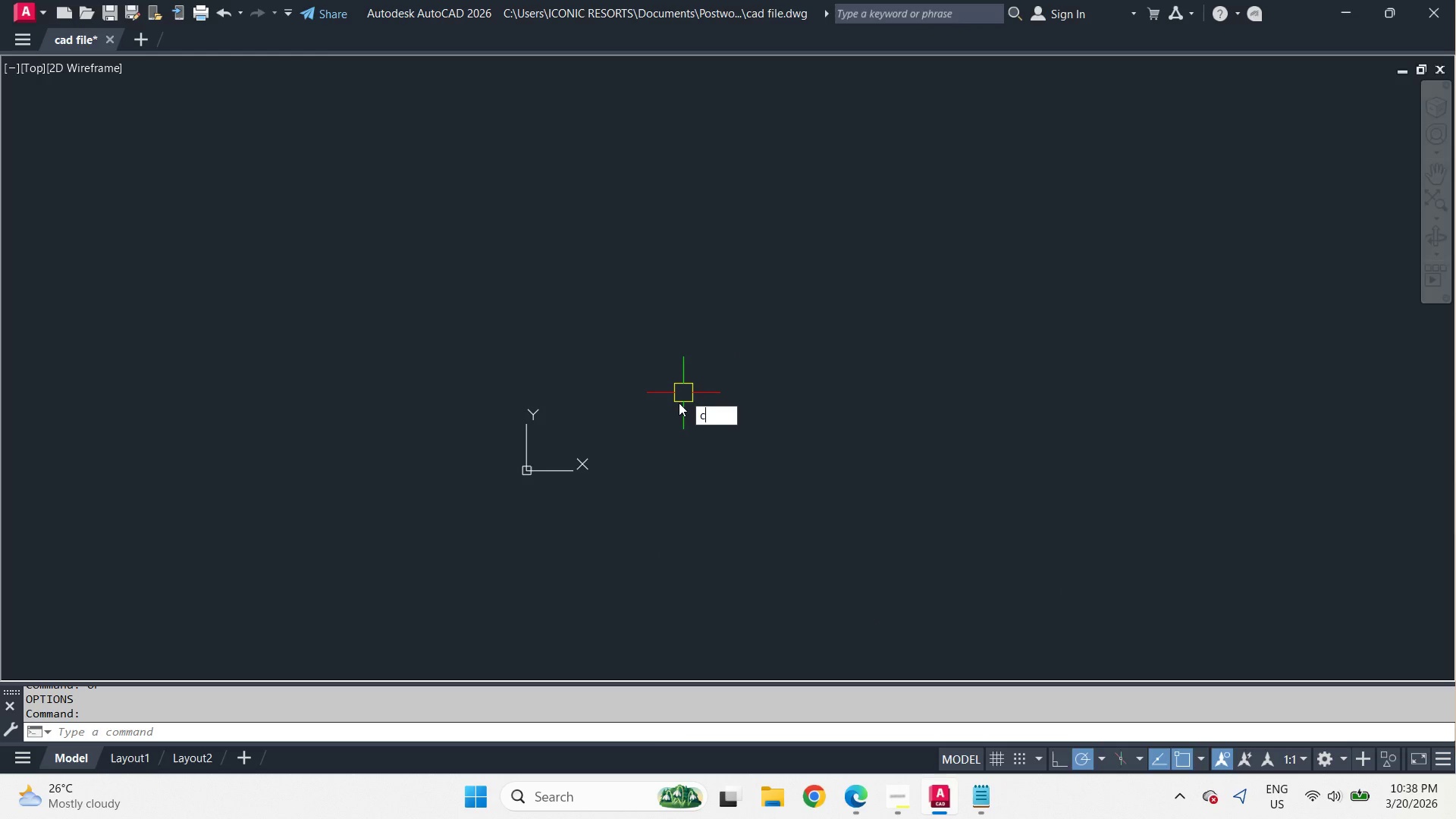 
key(Space)
 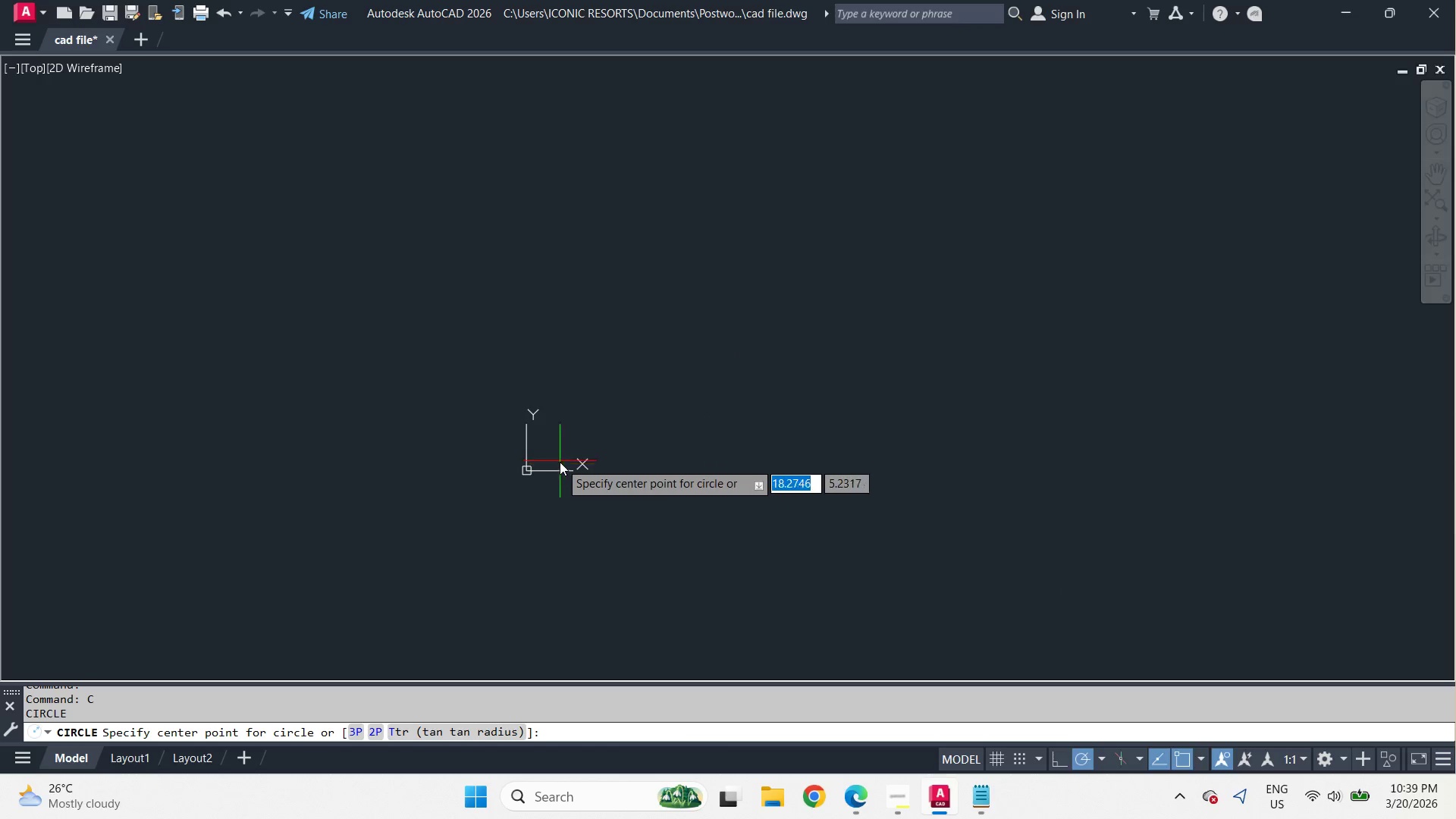 
scroll: coordinate [560, 462], scroll_direction: up, amount: 3.0
 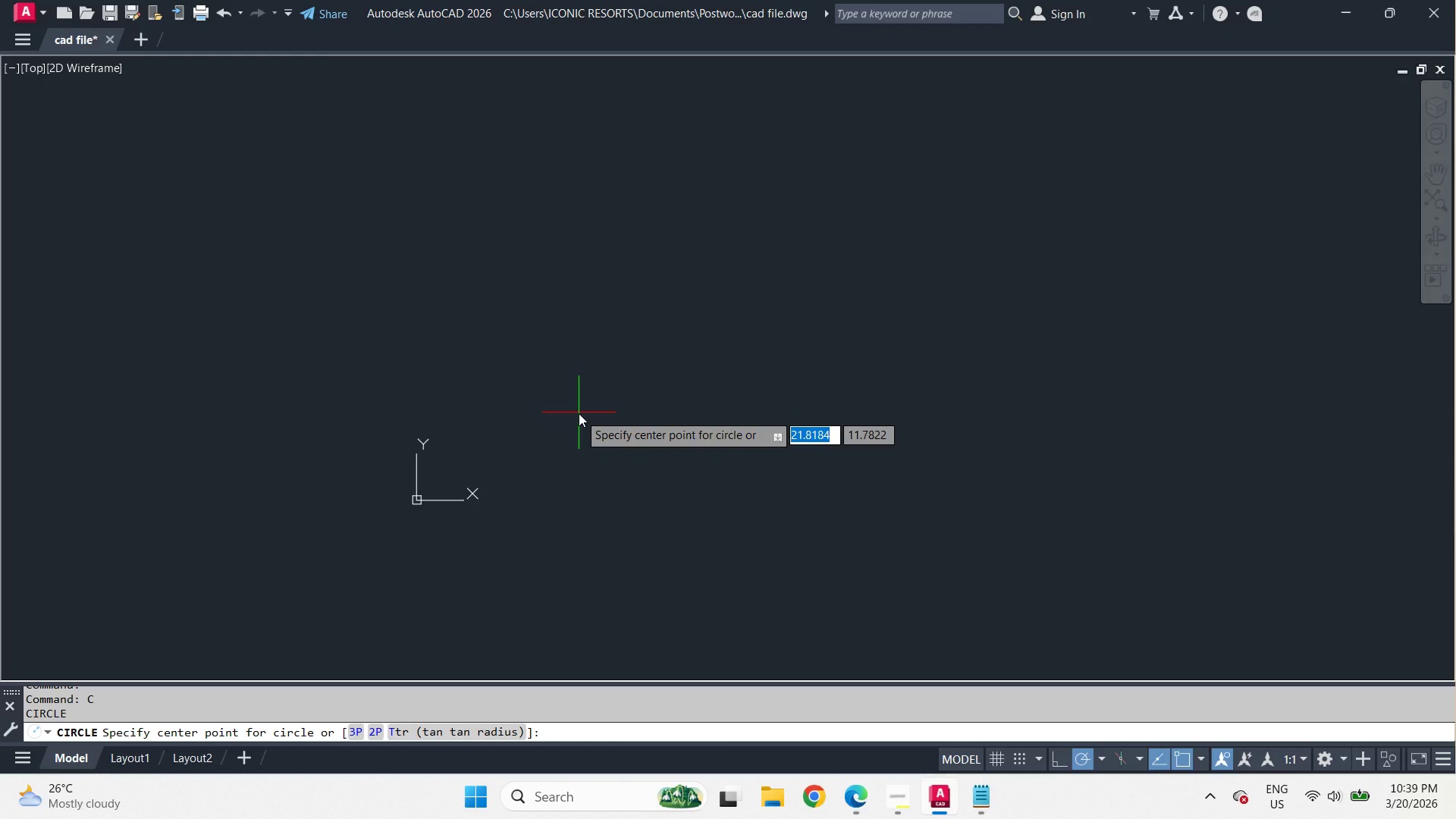 
key(Numpad0)
 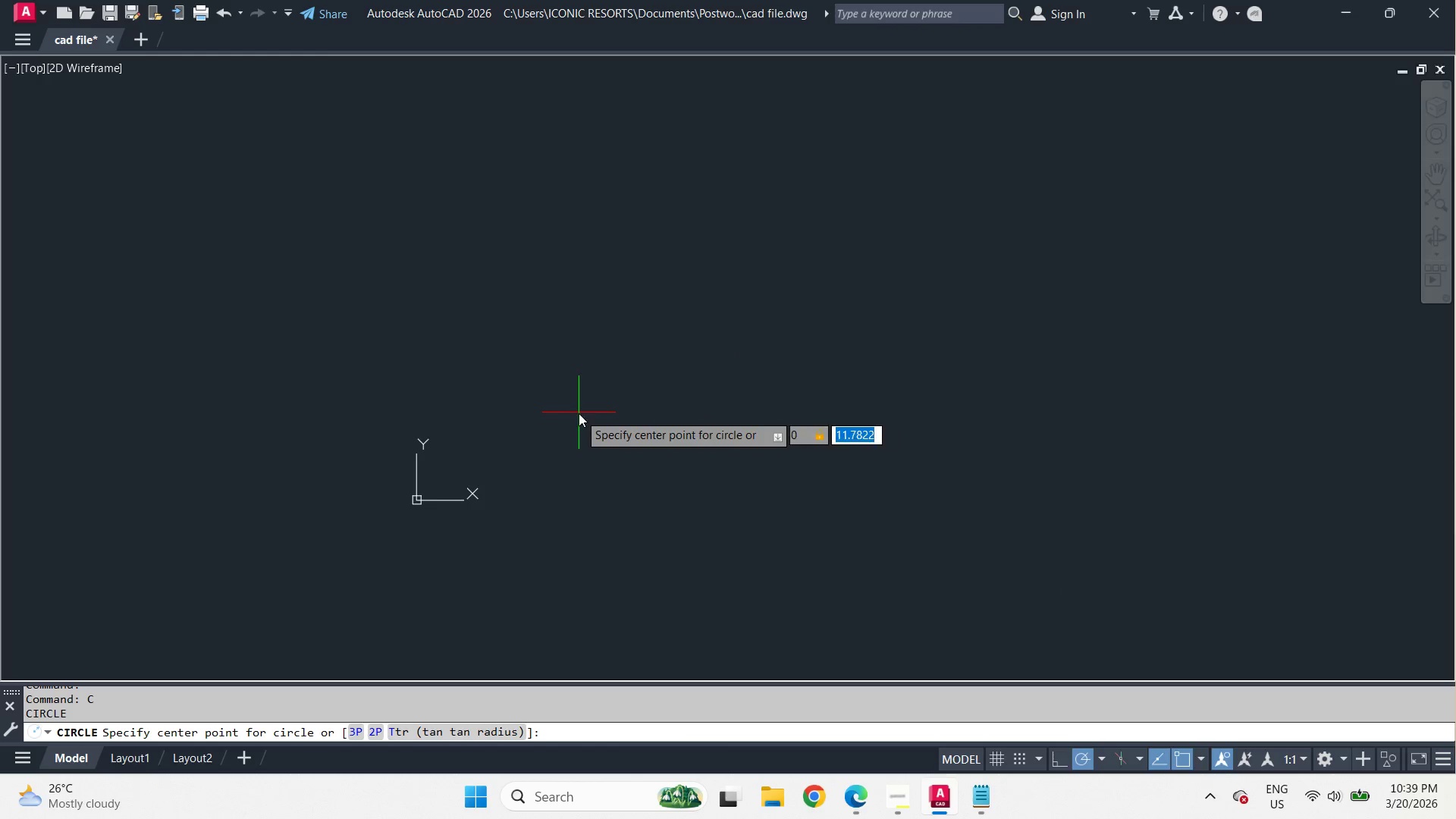 
key(Comma)
 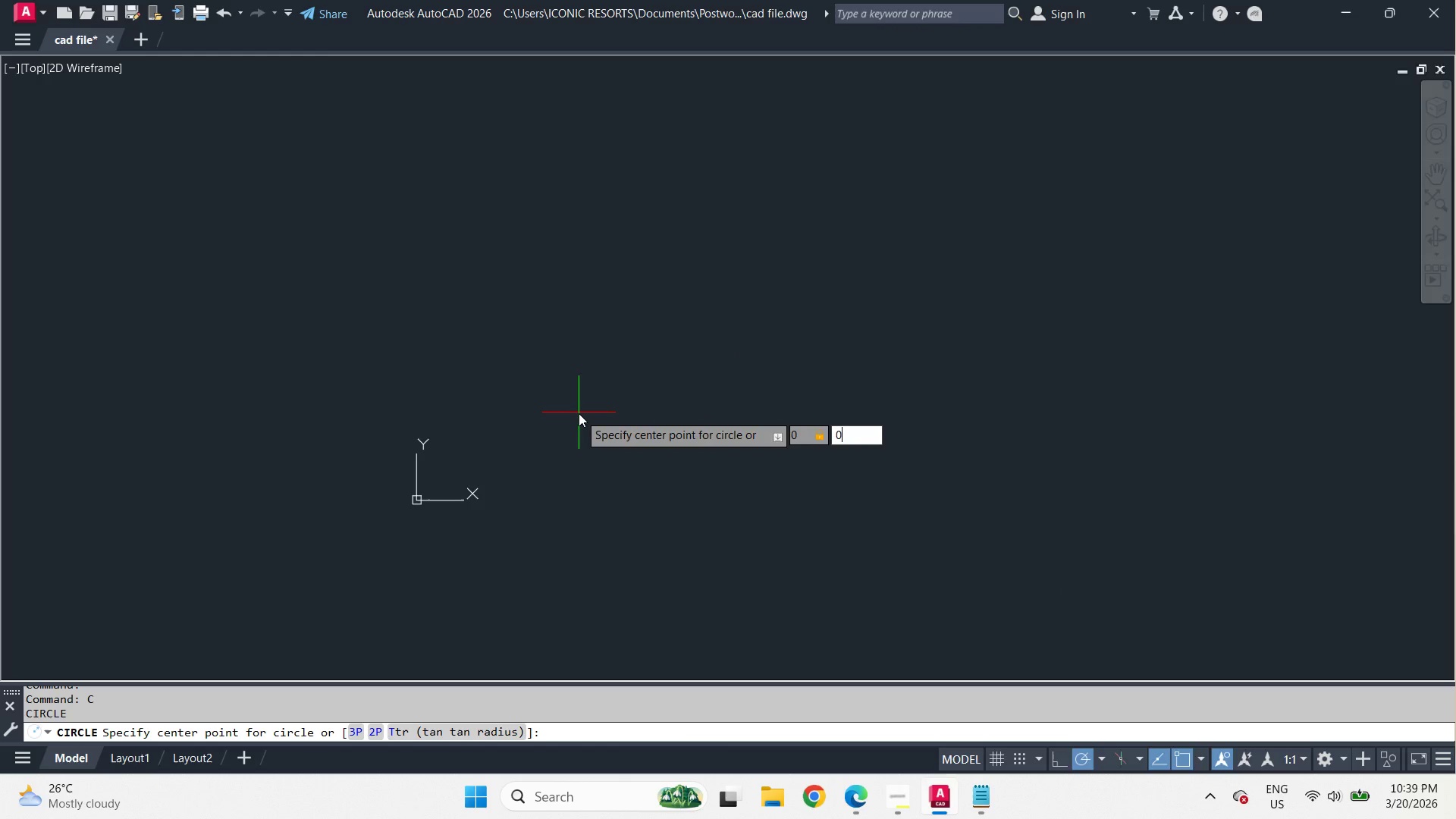 
key(Numpad0)
 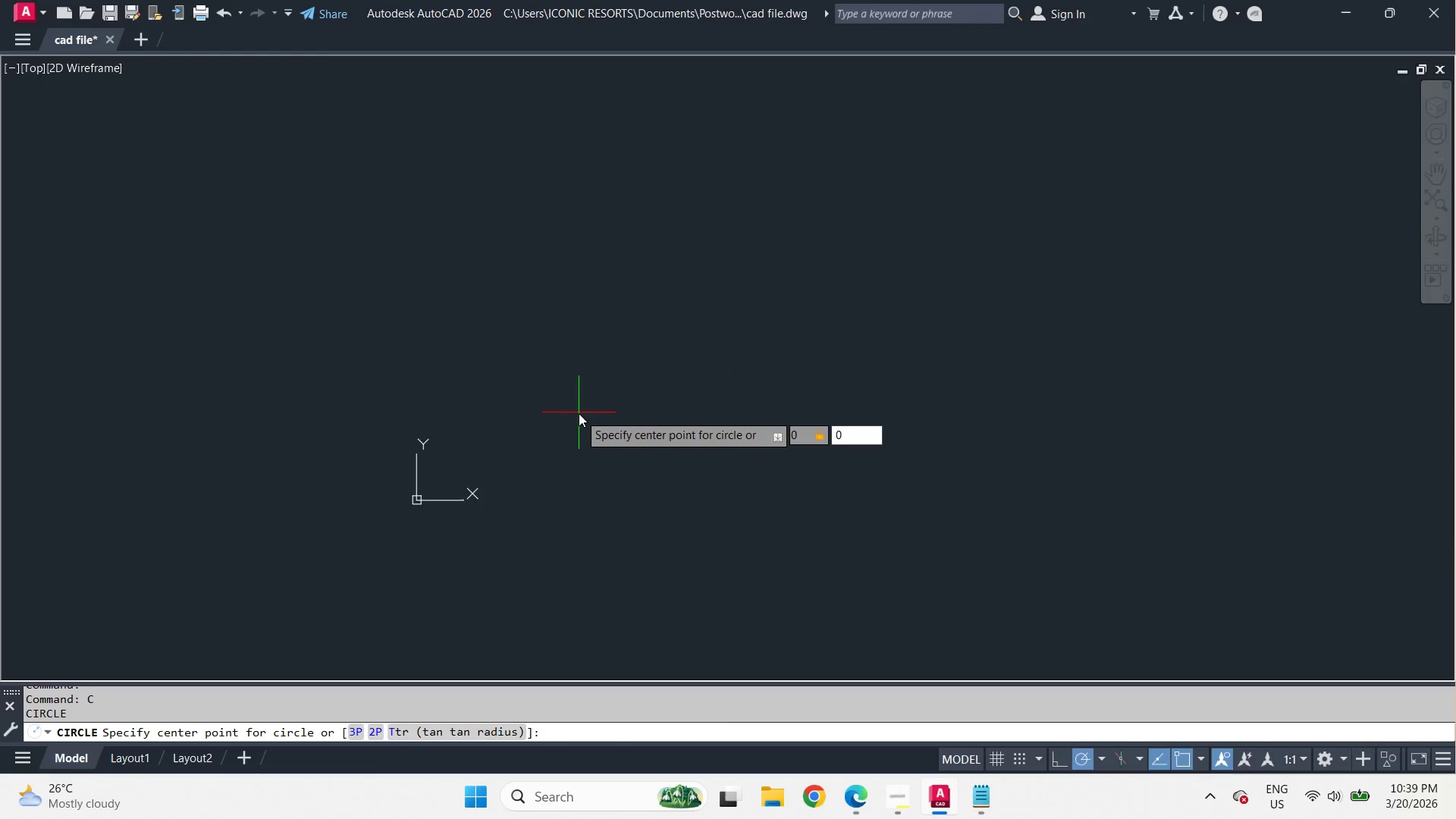 
key(NumpadEnter)
 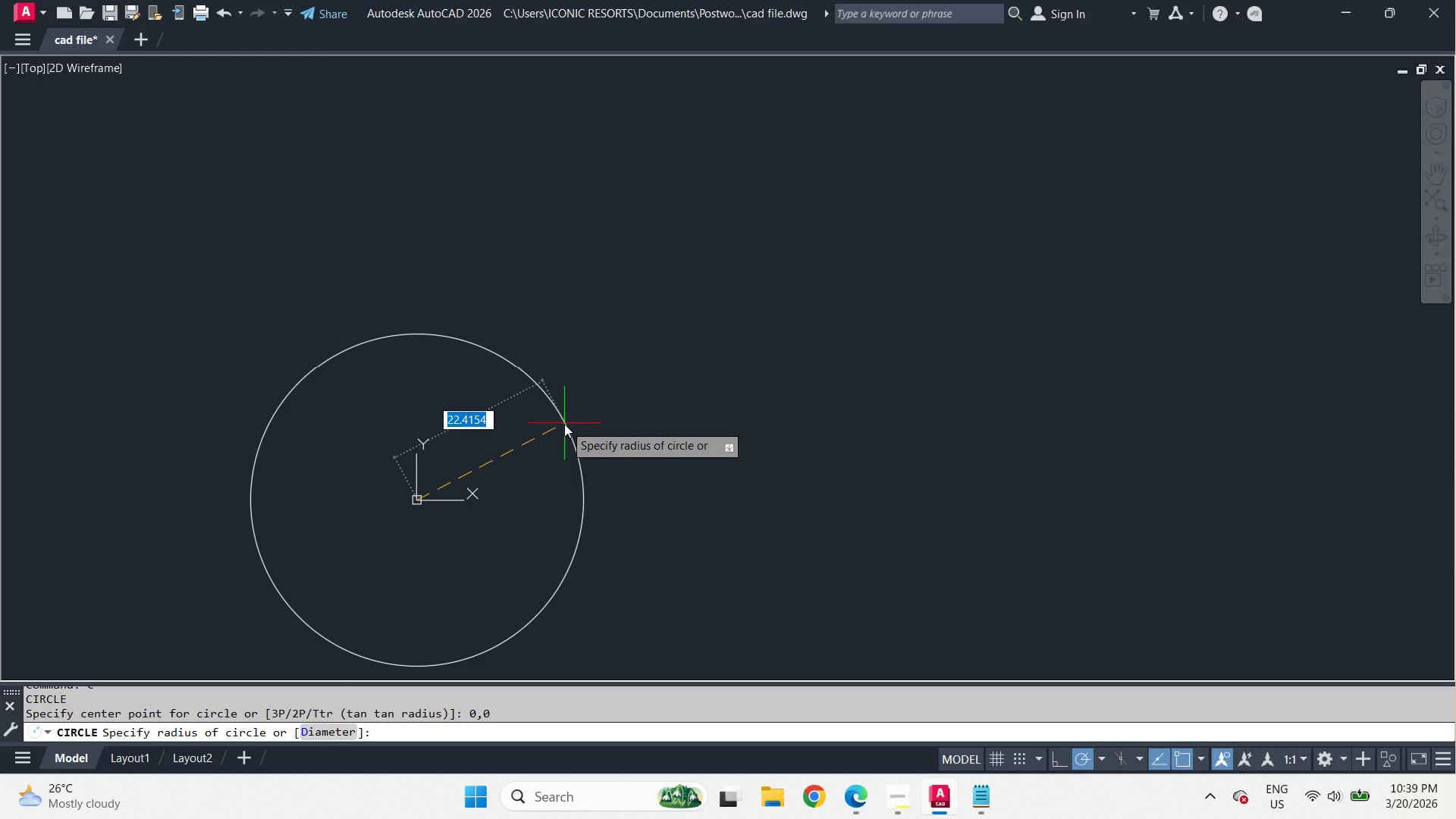 
key(D)
 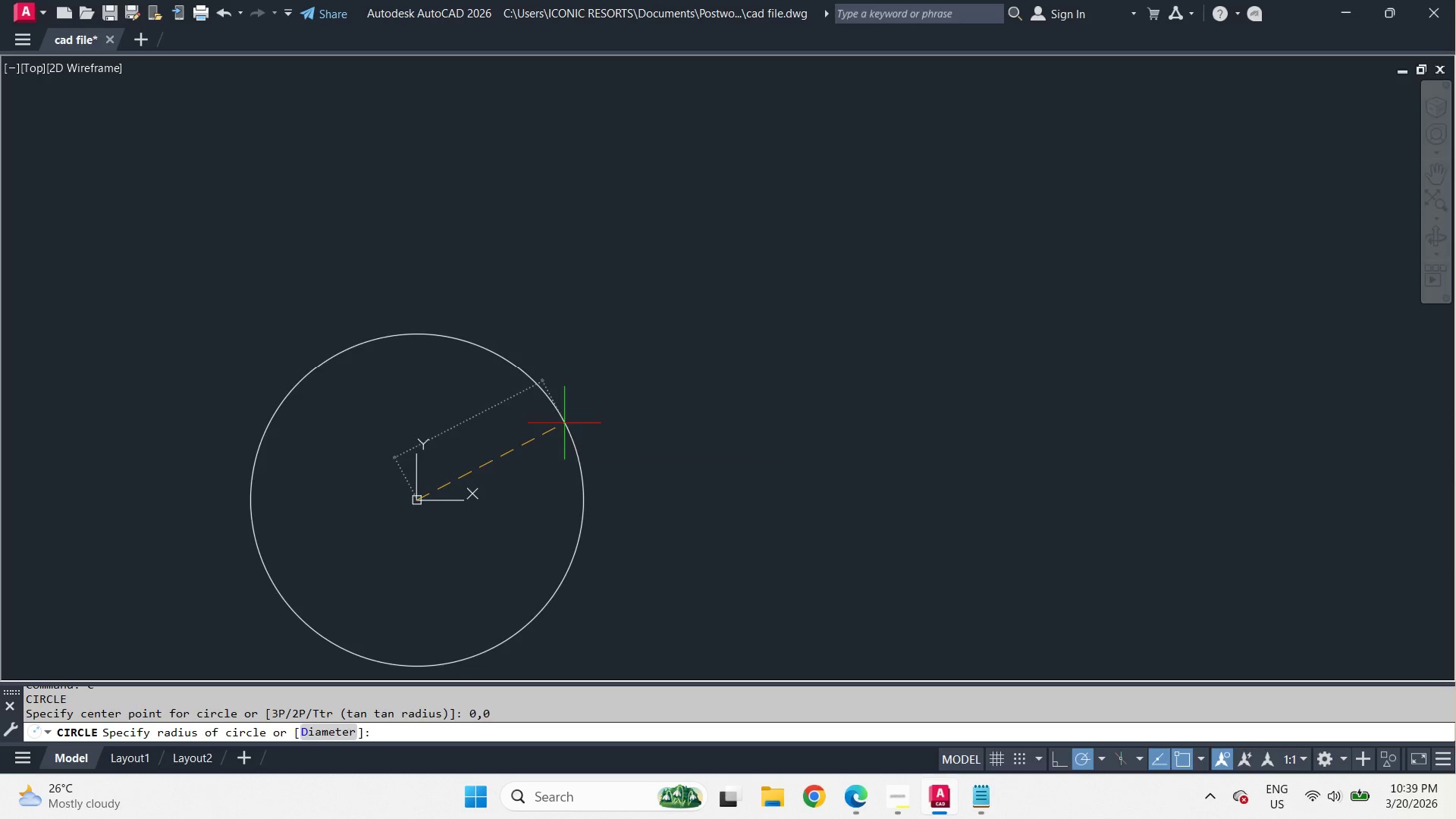 
key(Space)
 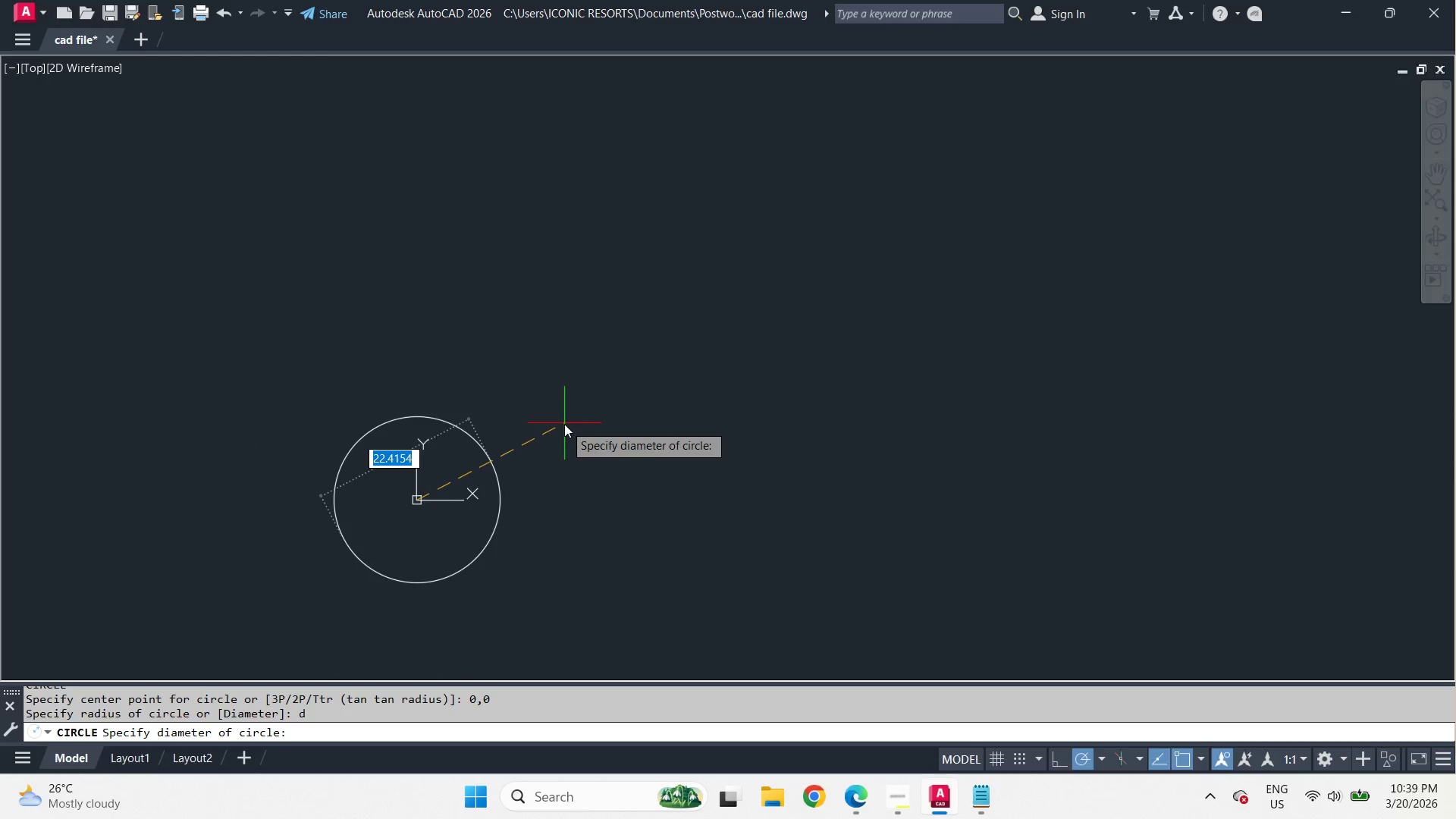 
key(Numpad8)
 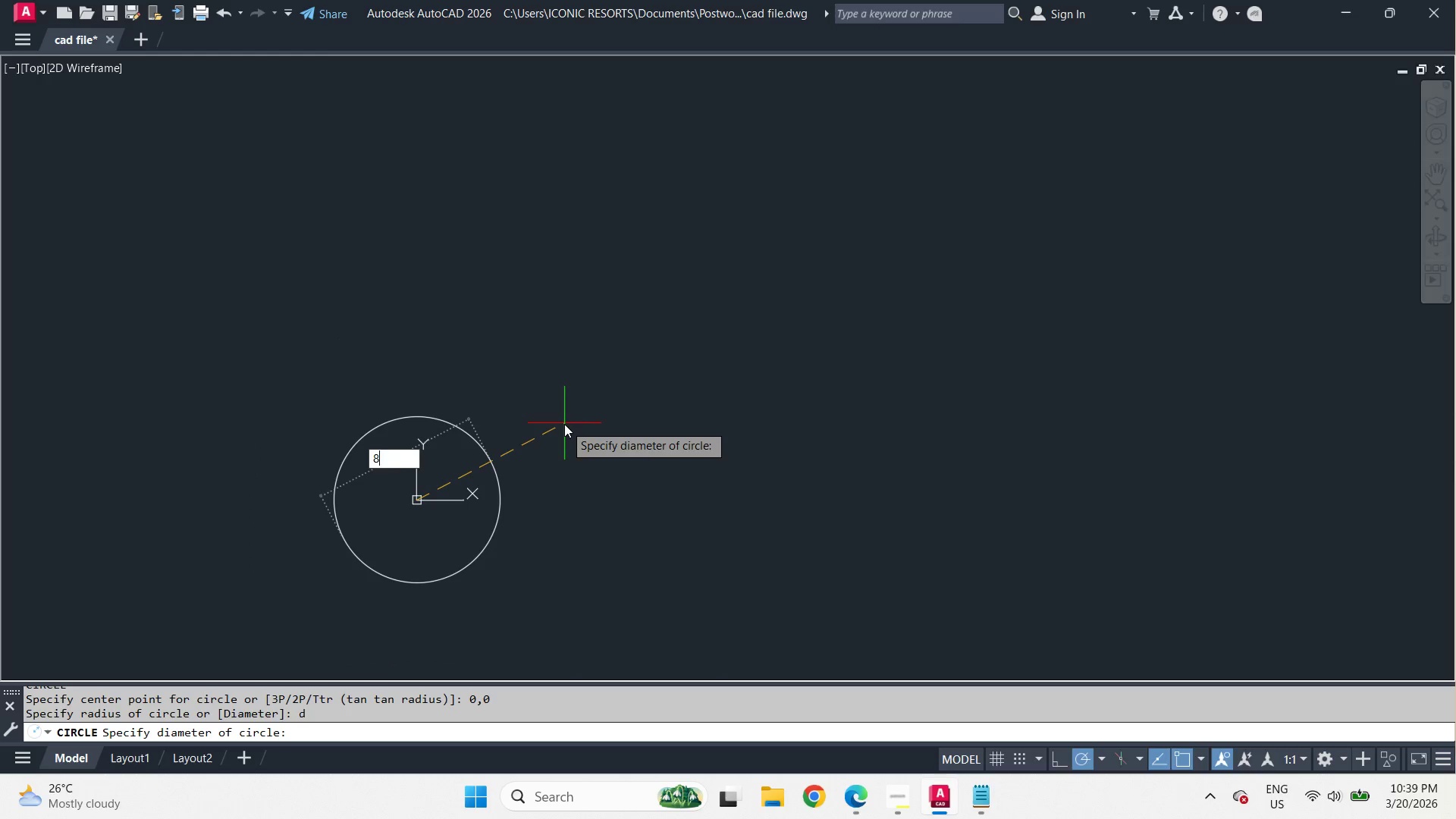 
key(Numpad0)
 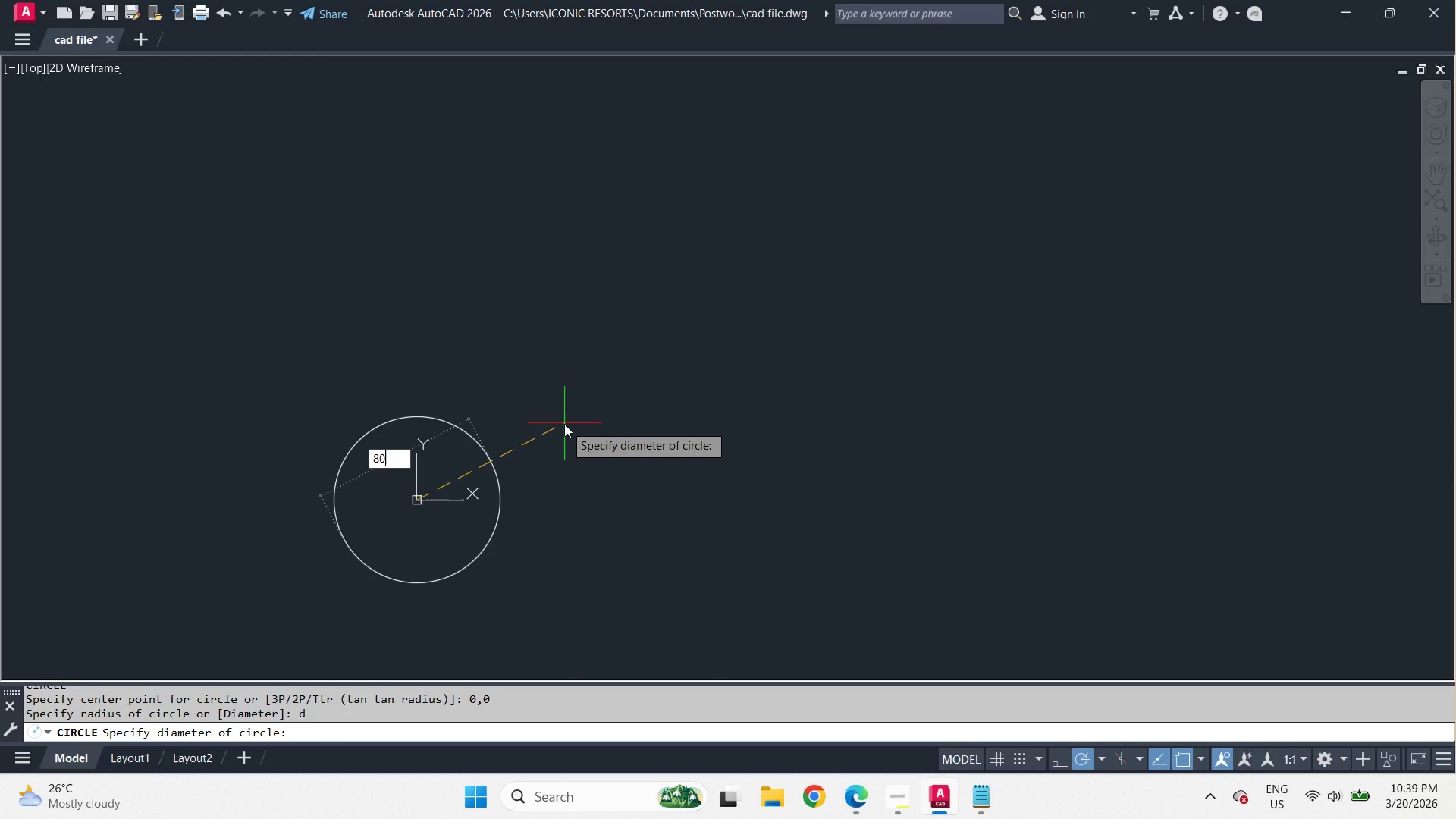 
key(NumpadEnter)
 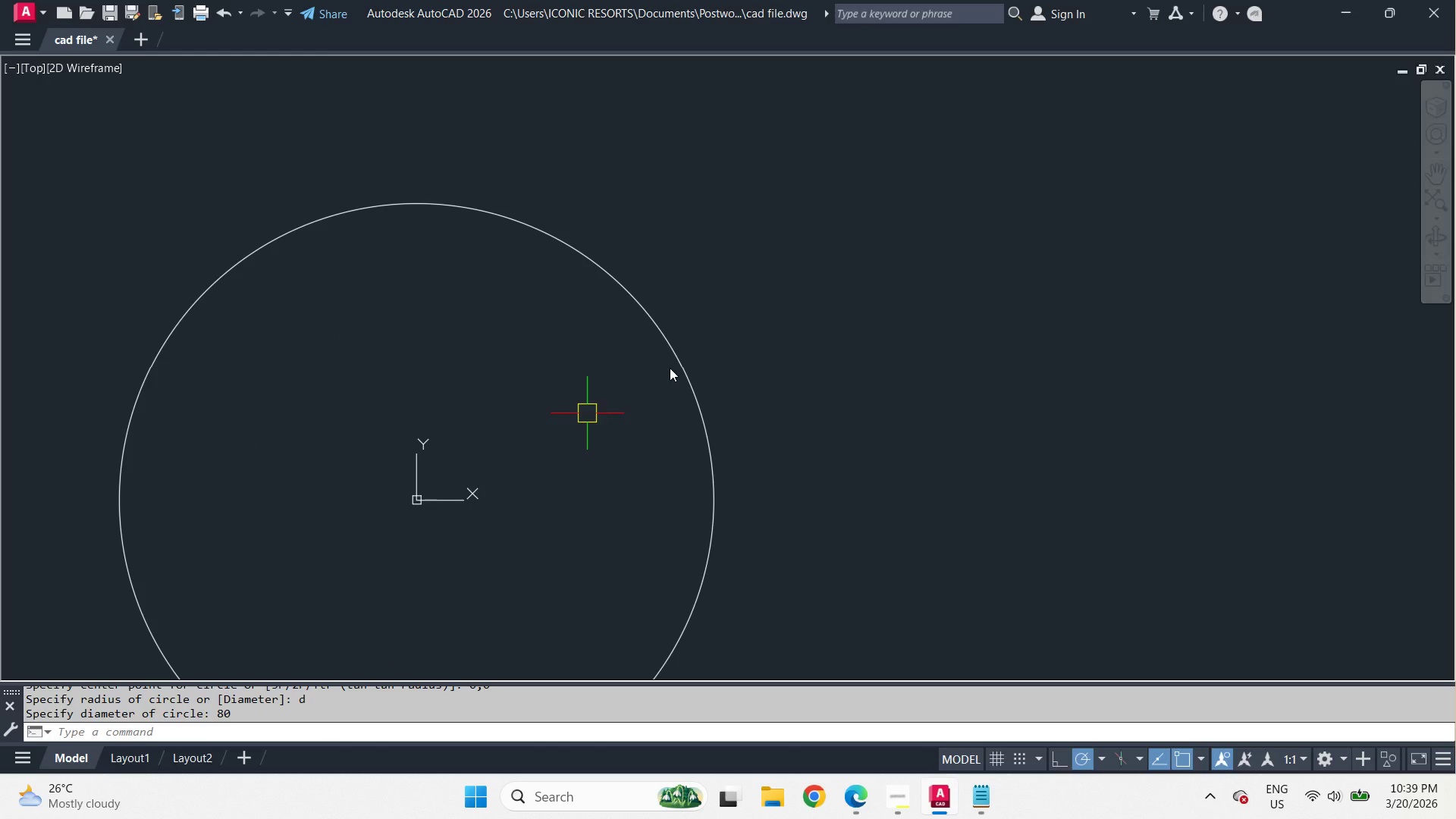 
scroll: coordinate [867, 247], scroll_direction: none, amount: 0.0
 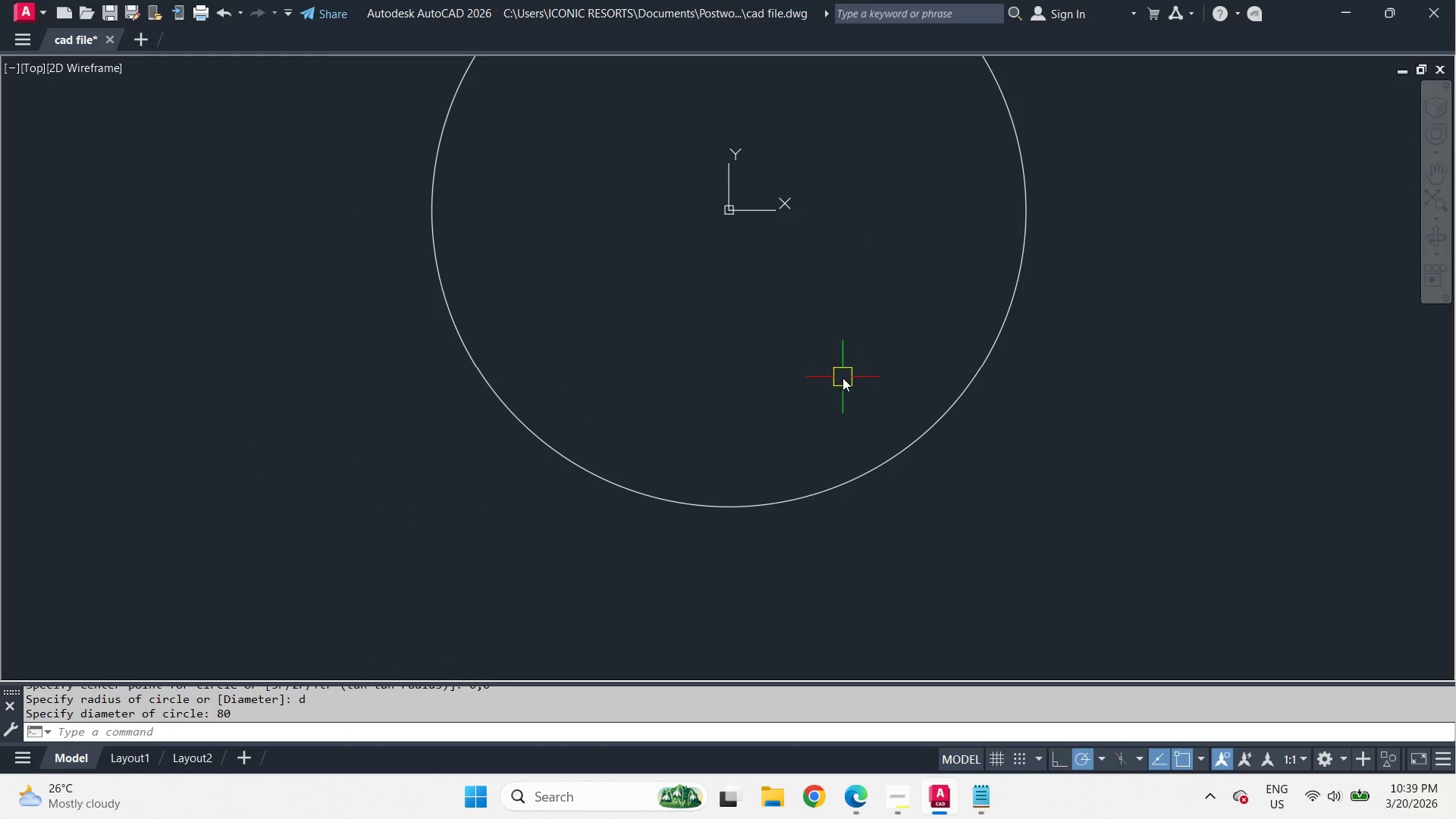 
scroll: coordinate [843, 378], scroll_direction: down, amount: 1.0
 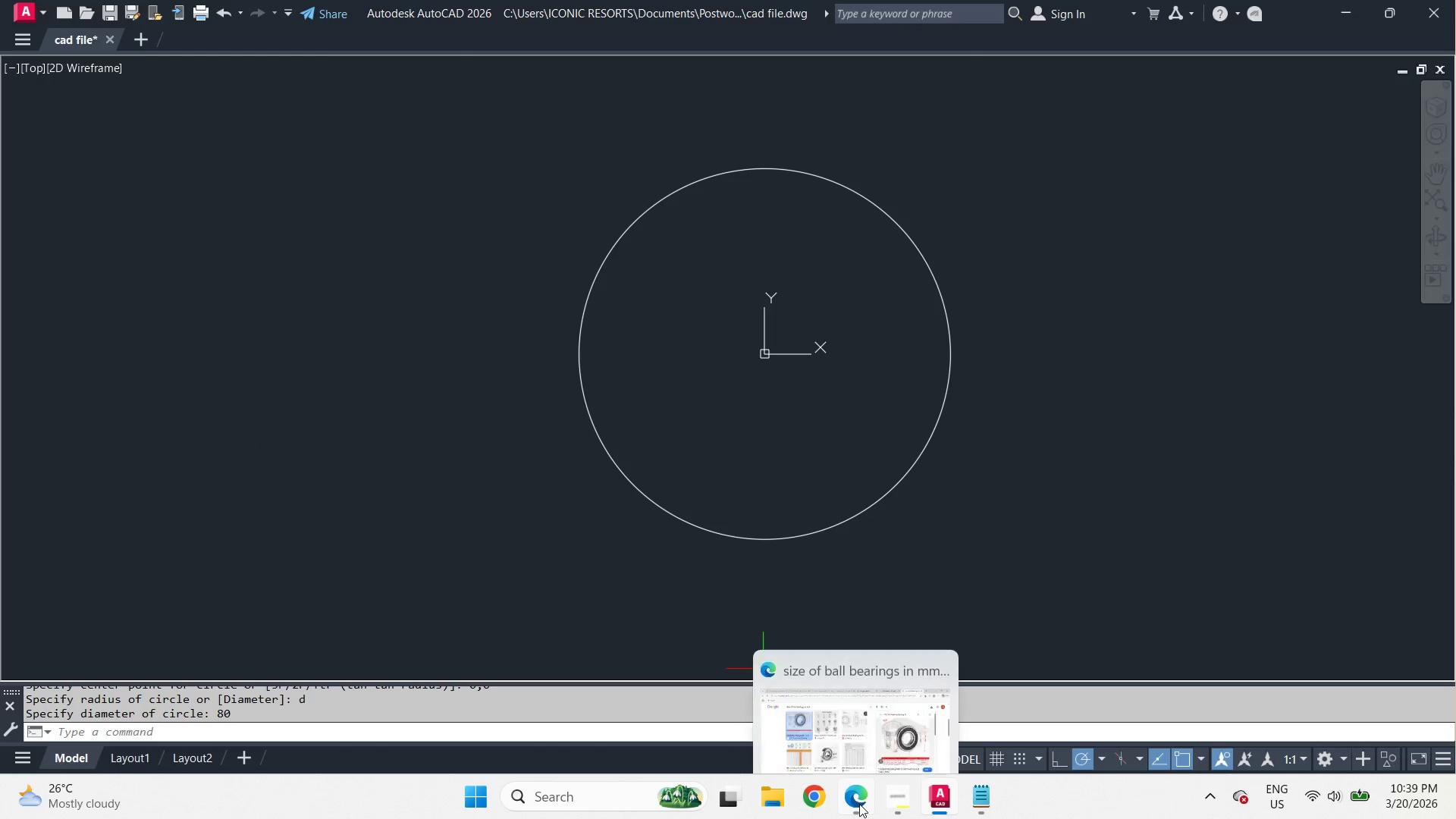 
left_click([859, 804])
 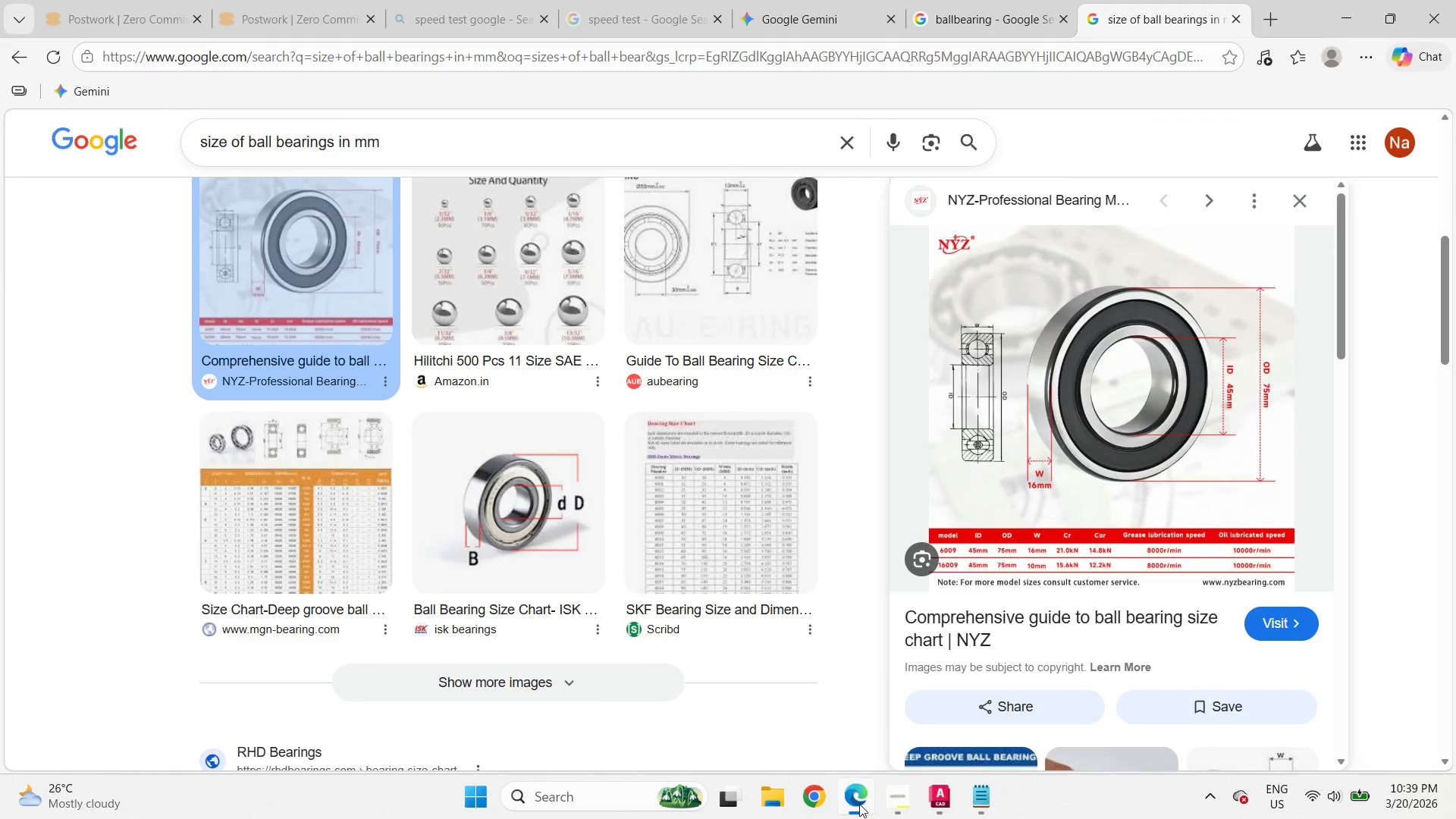 
left_click([859, 804])
 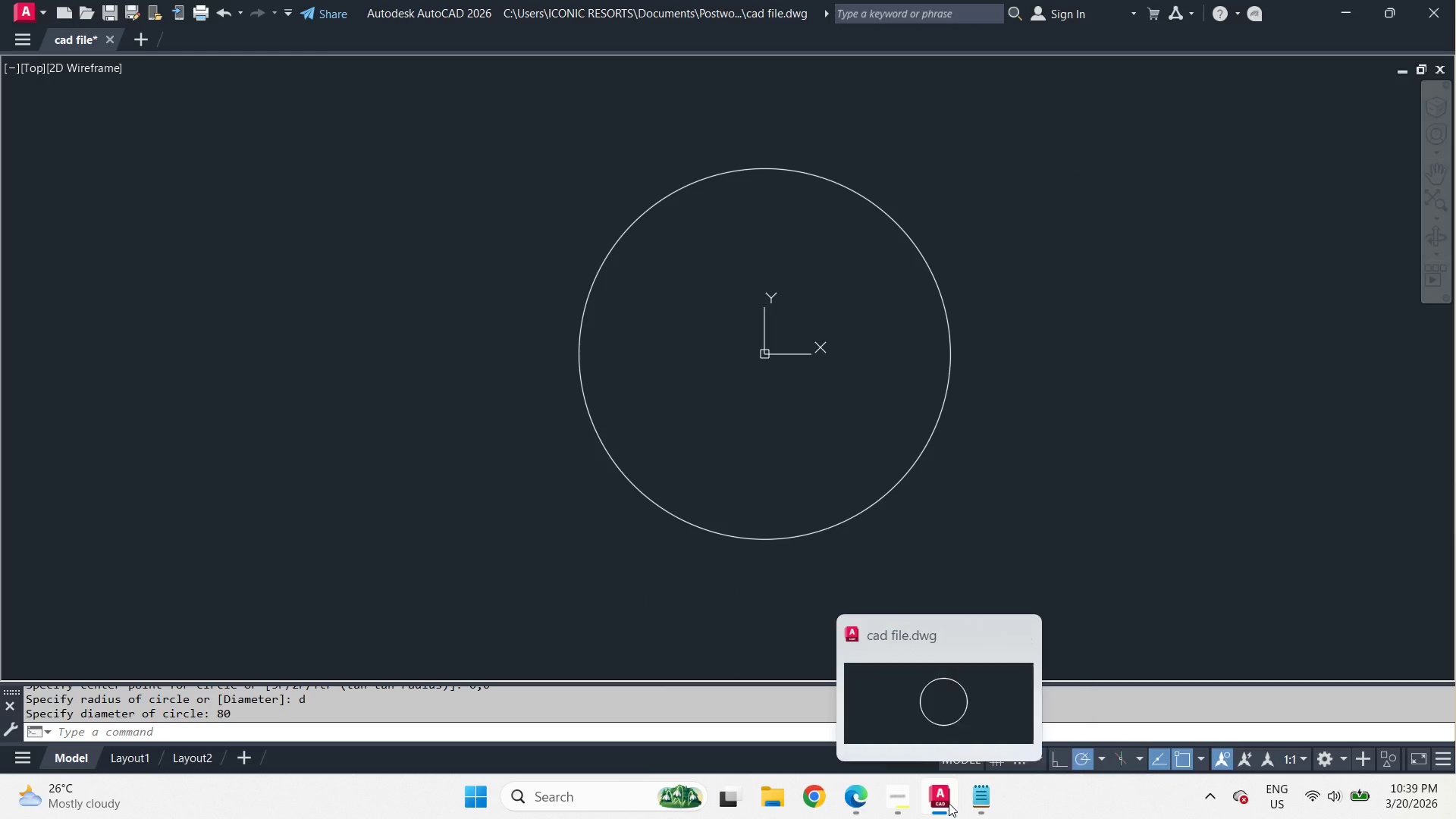 
left_click([908, 805])